 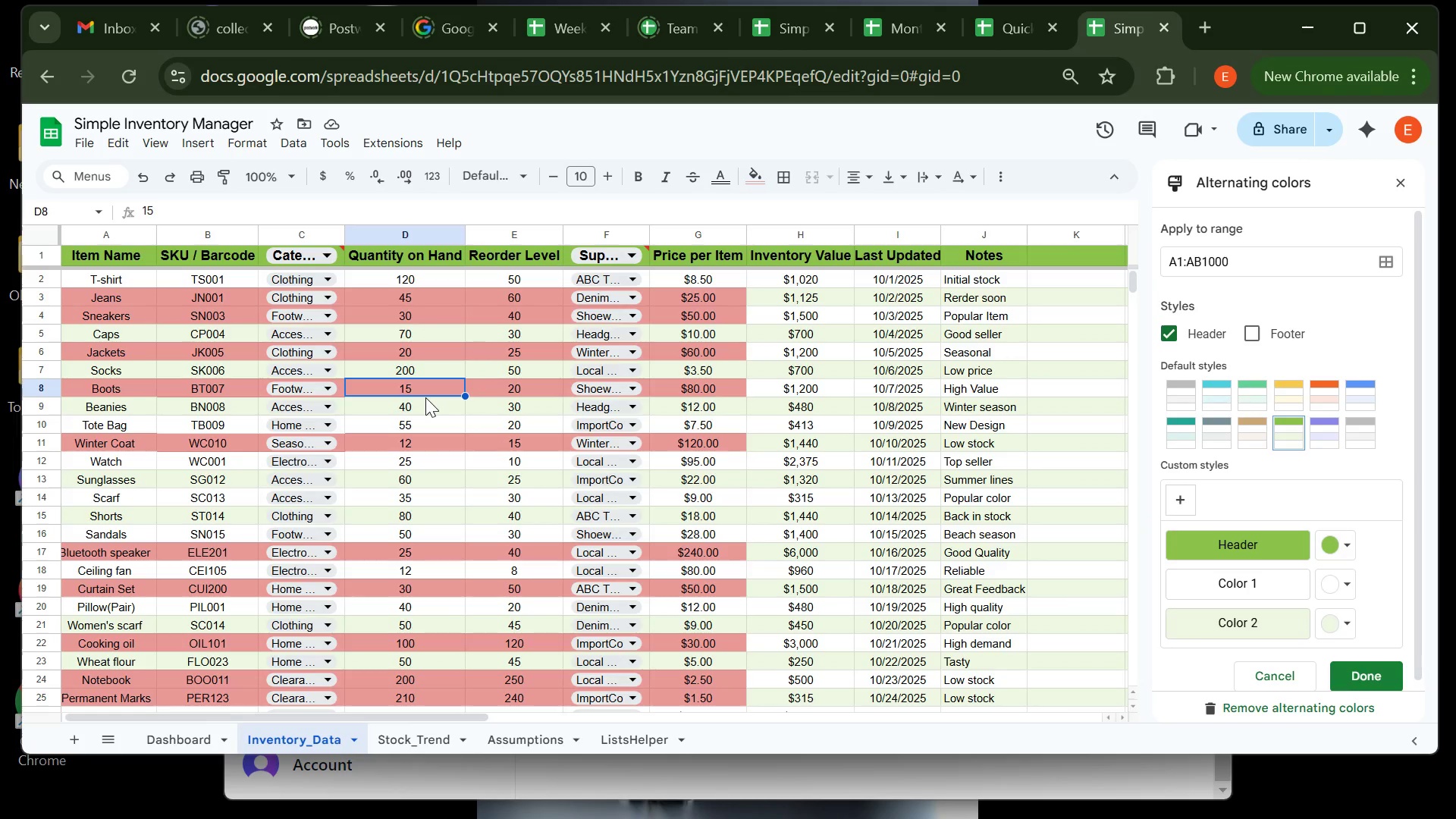 
left_click([490, 405])
 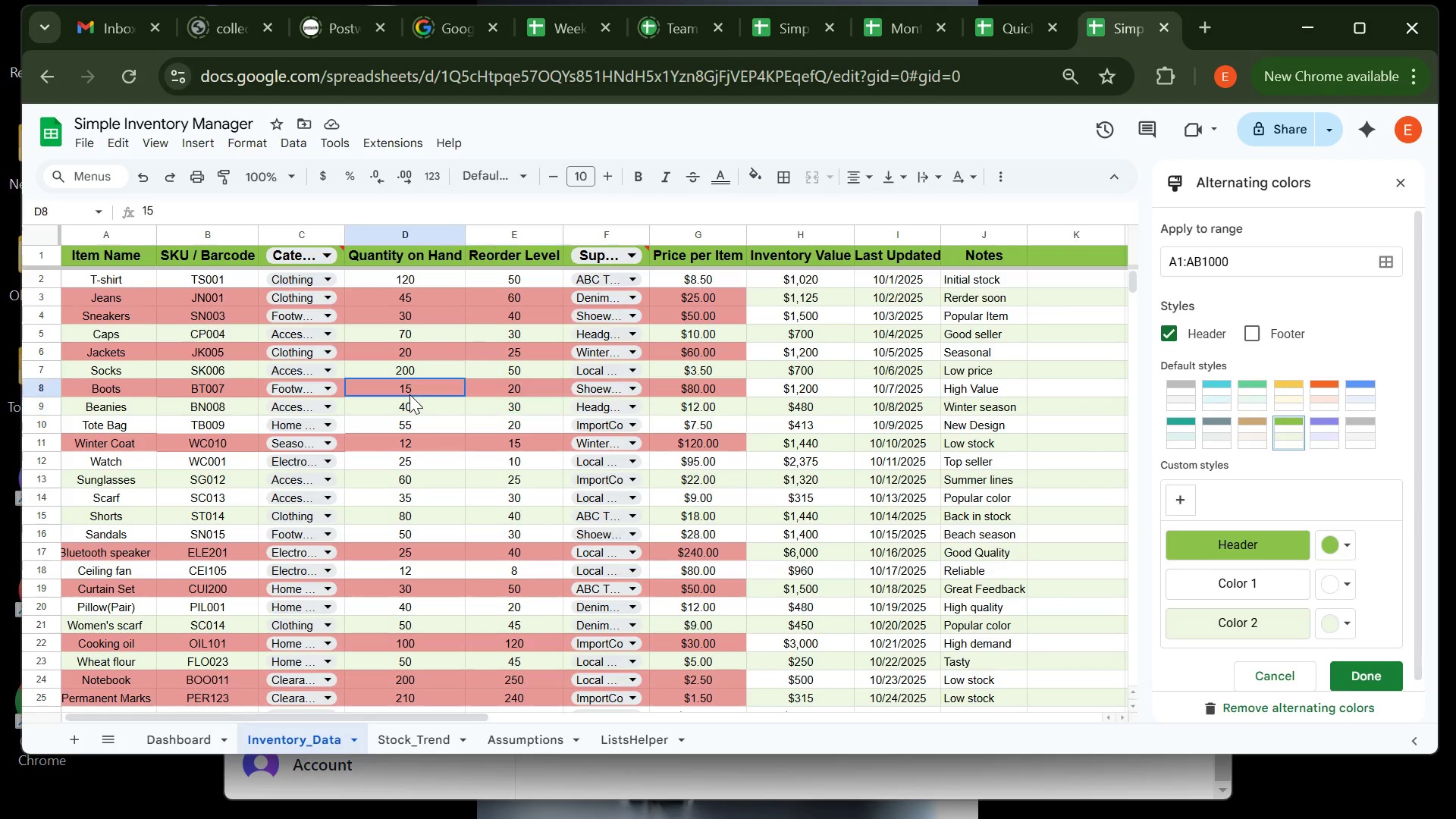 
left_click([410, 394])
 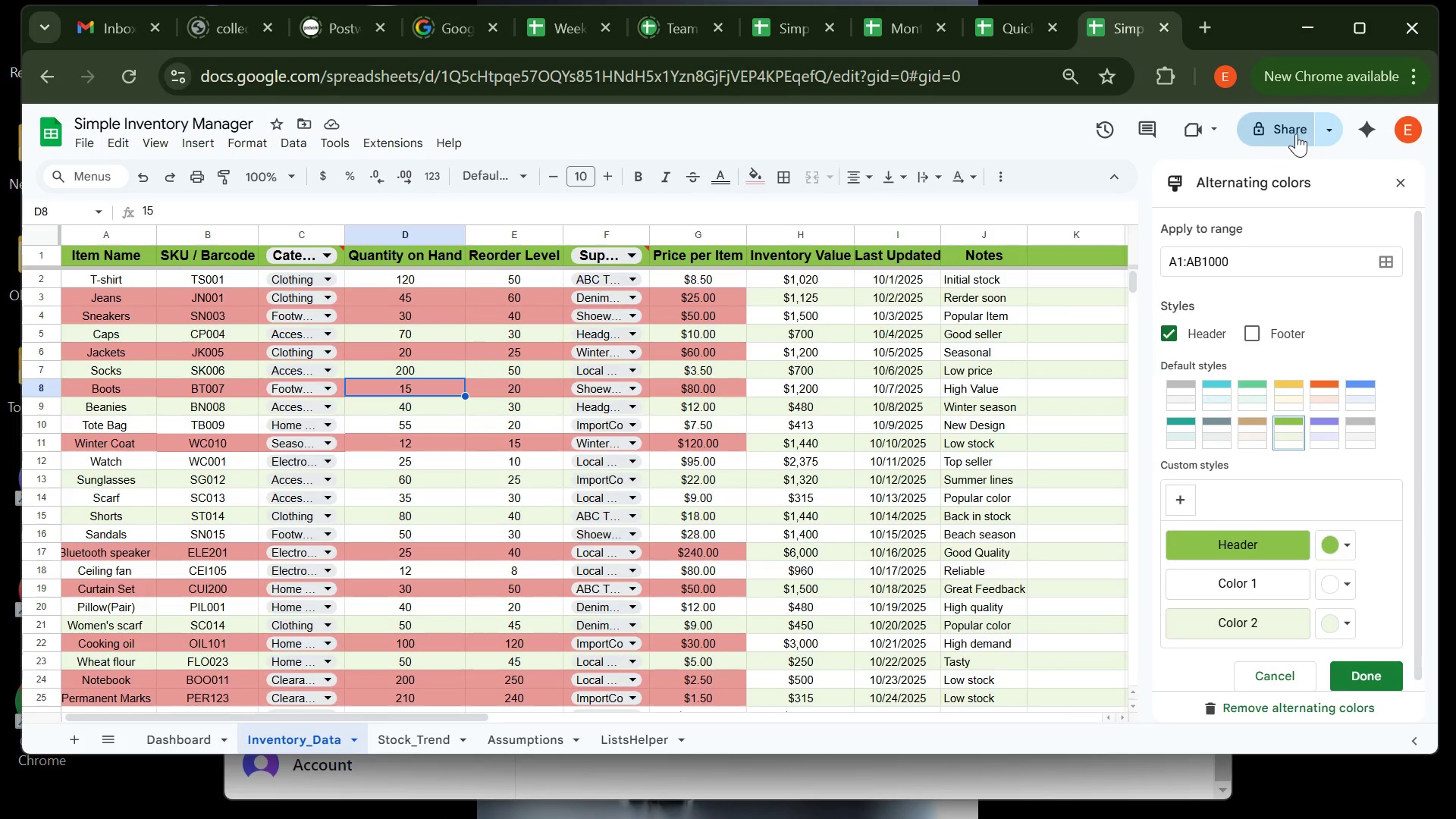 
left_click([1291, 135])
 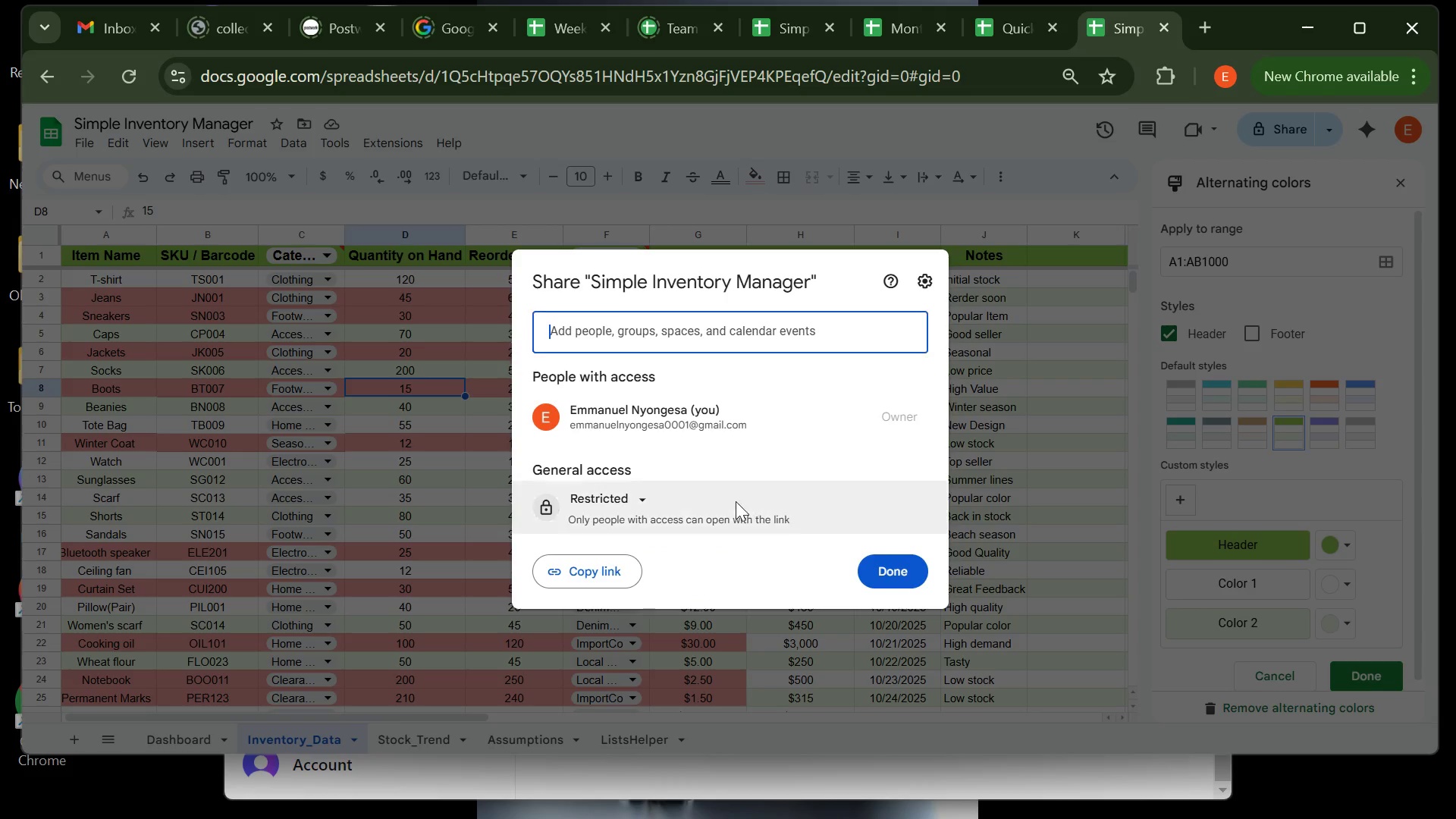 
left_click([638, 495])
 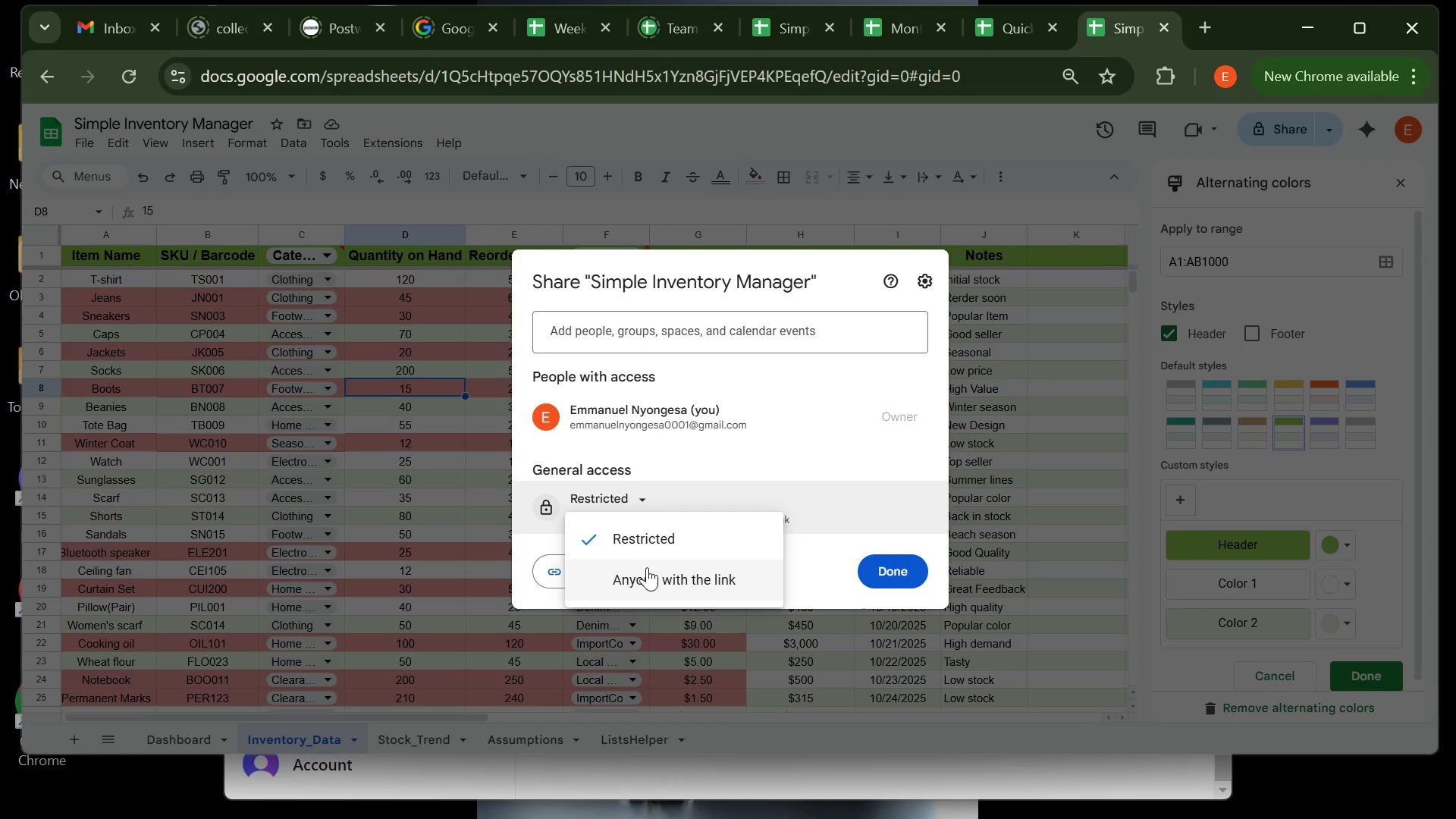 
left_click([647, 567])
 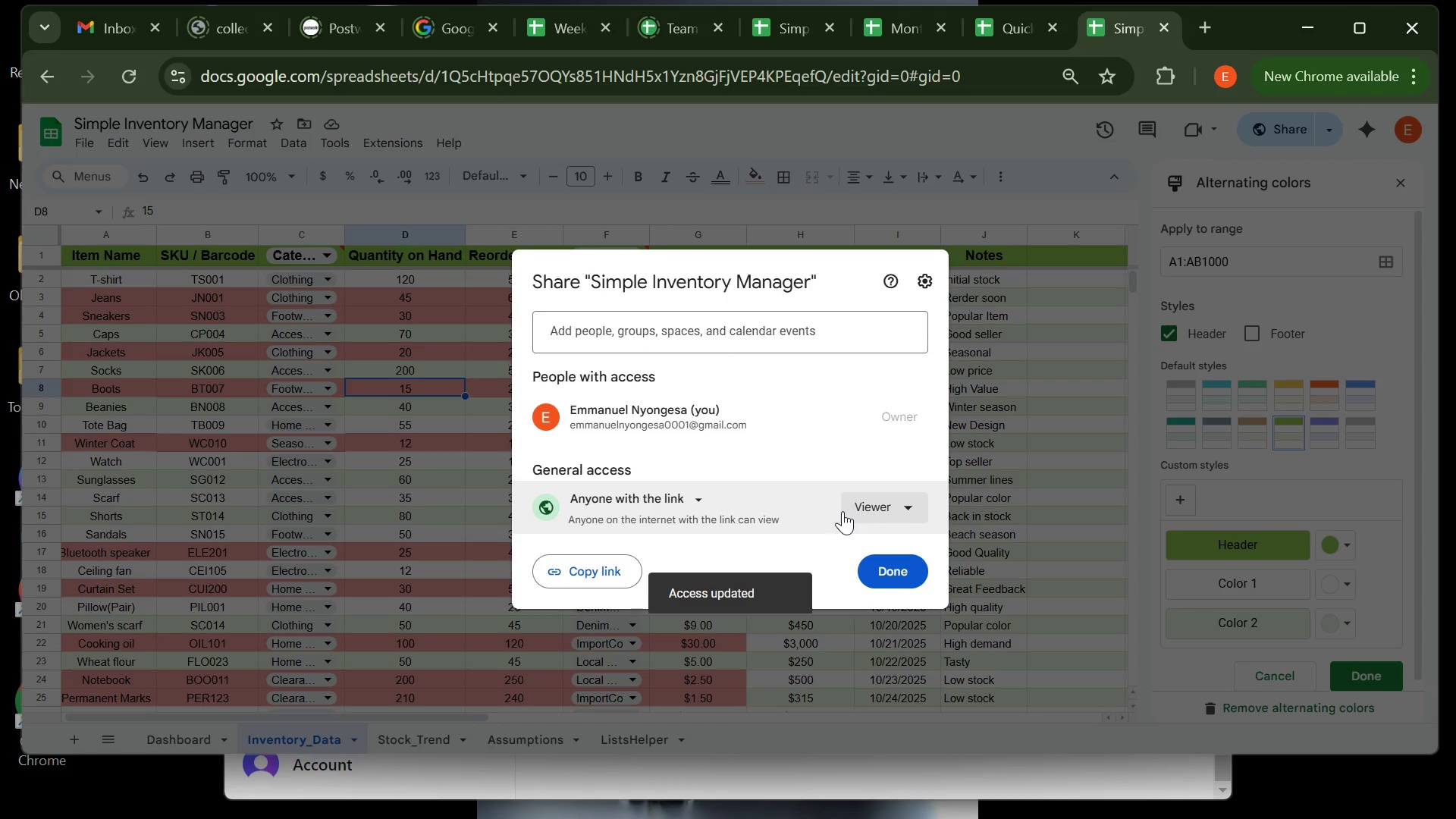 
left_click([896, 506])
 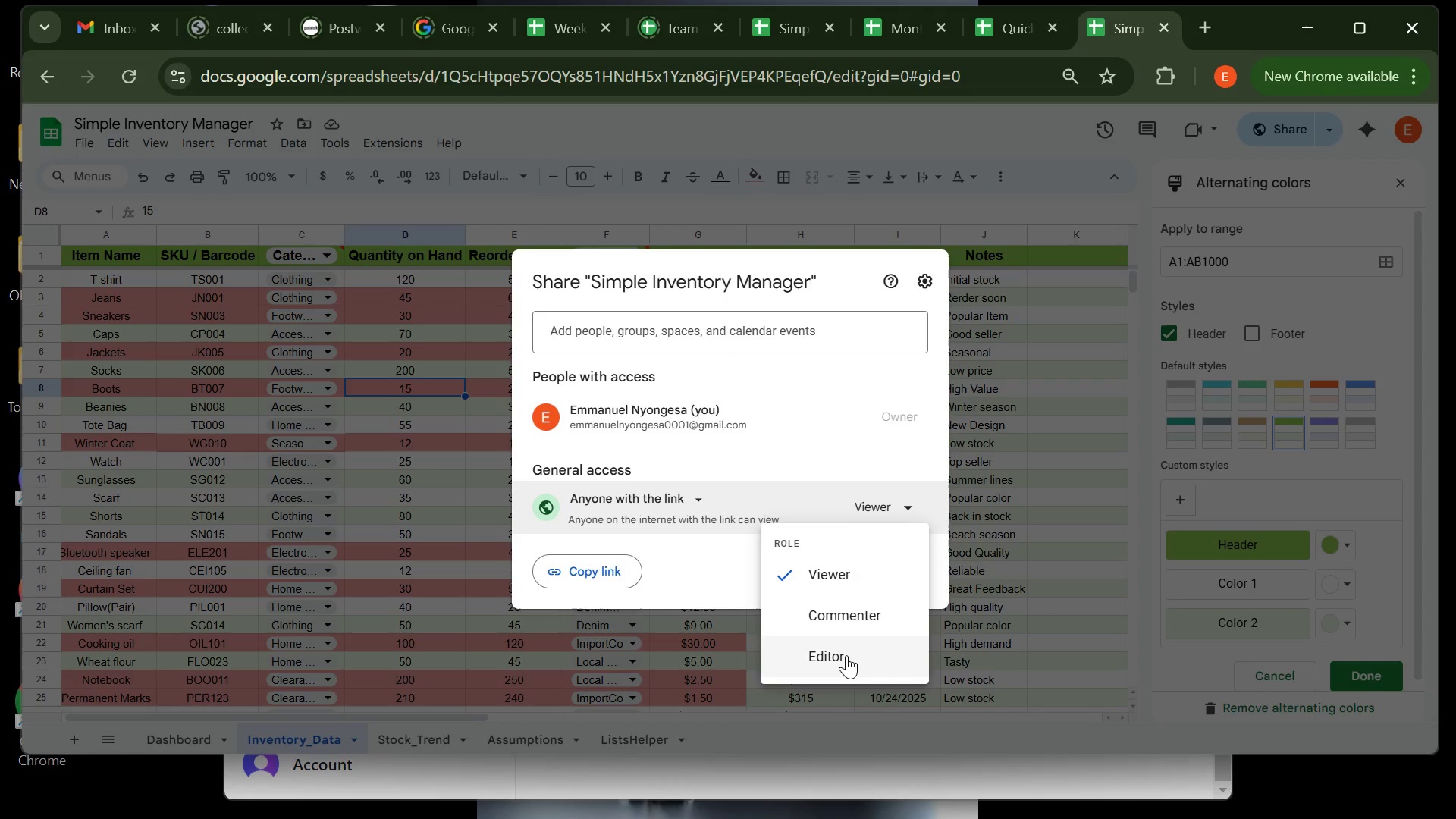 
left_click([846, 655])
 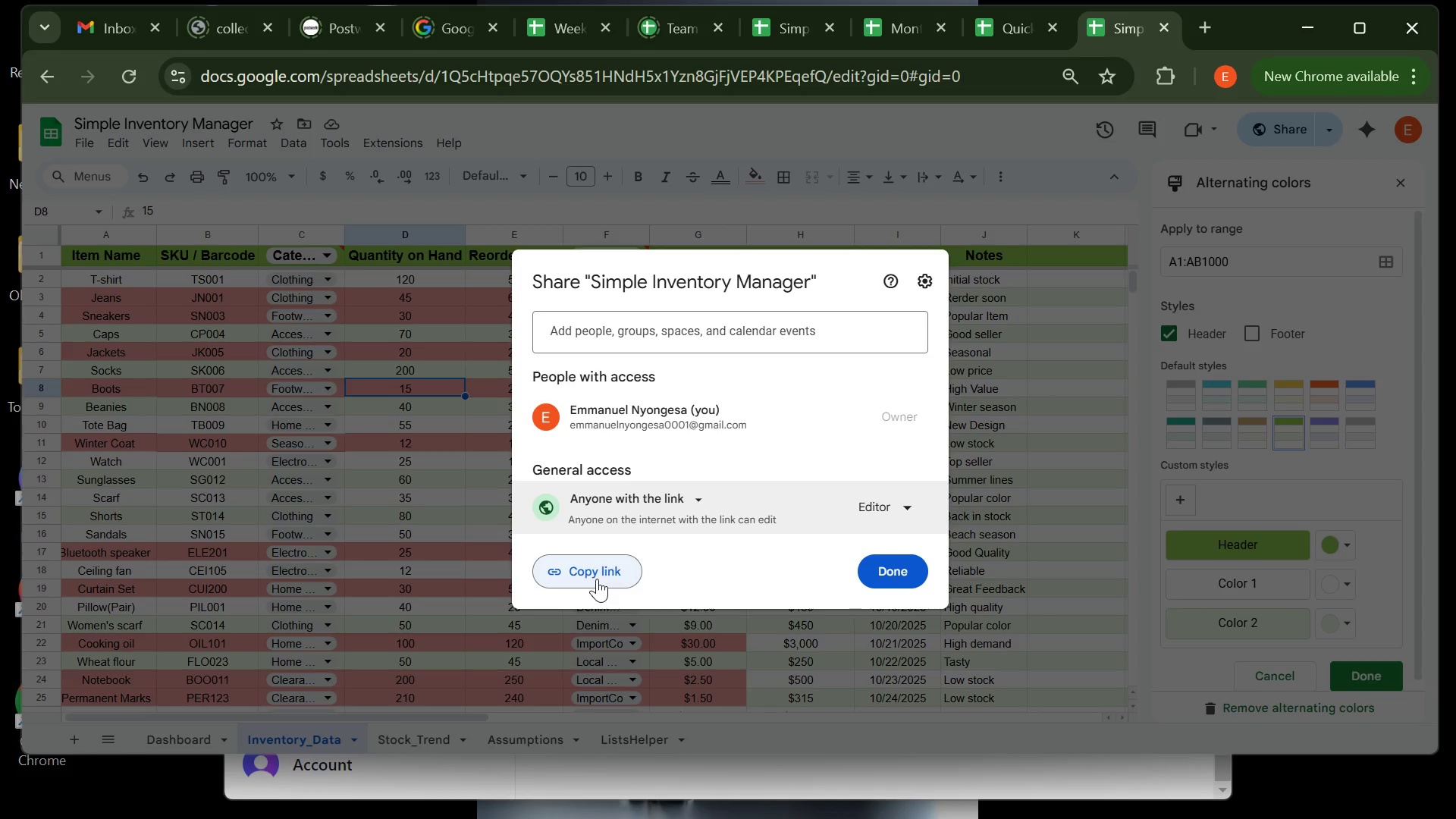 
wait(6.37)
 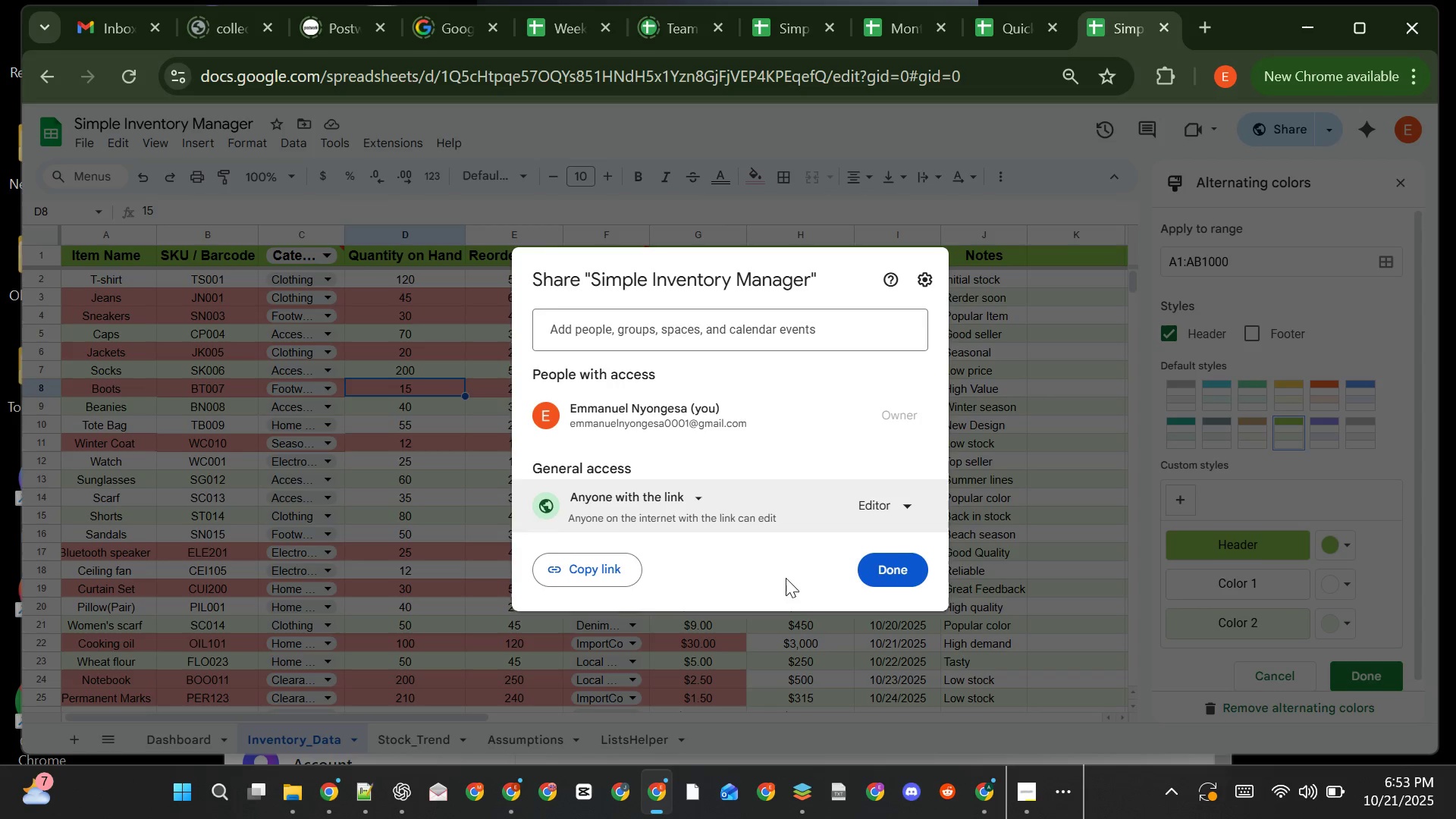 
left_click([600, 570])
 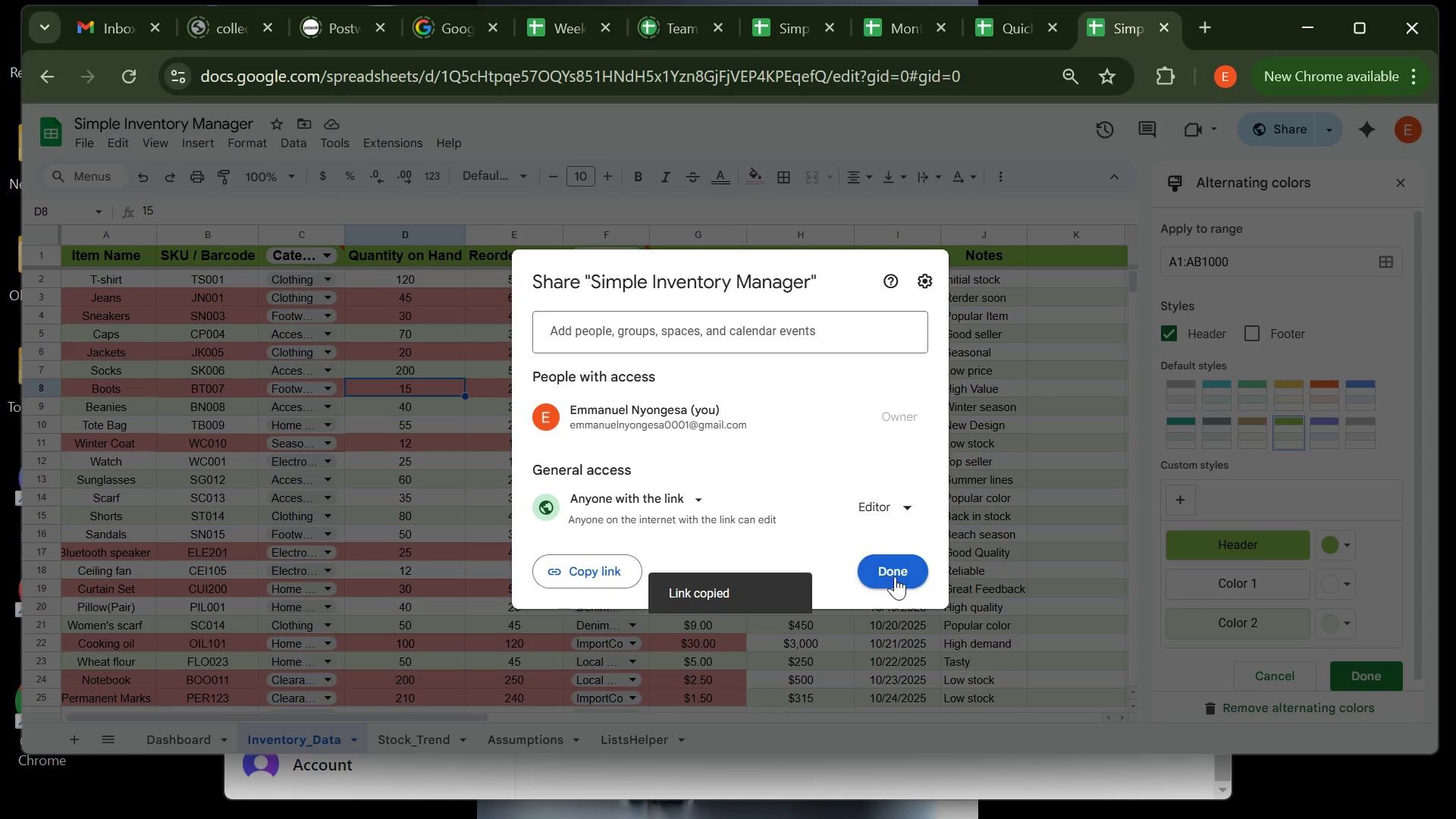 
left_click([896, 576])
 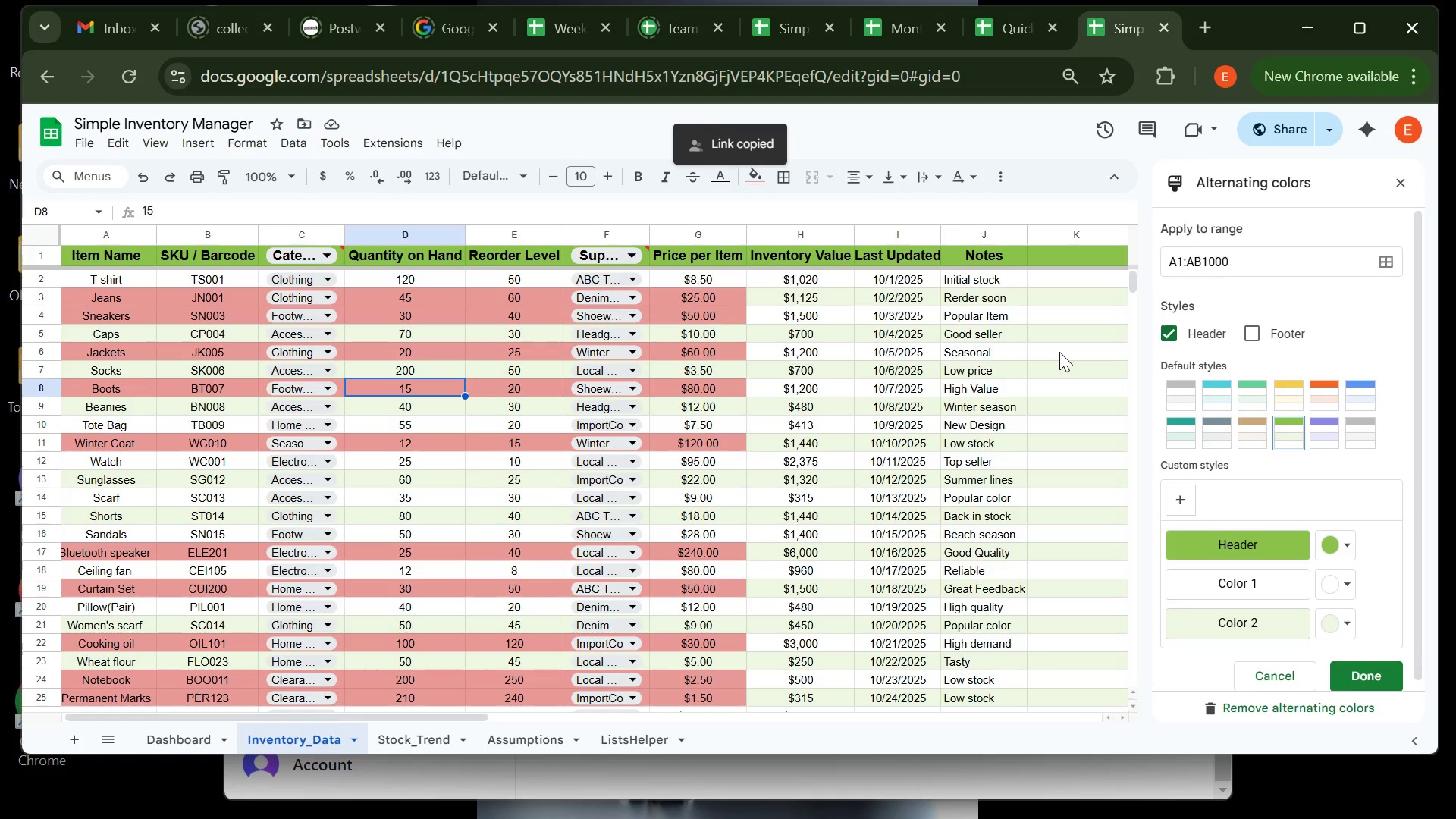 
left_click([1059, 352])
 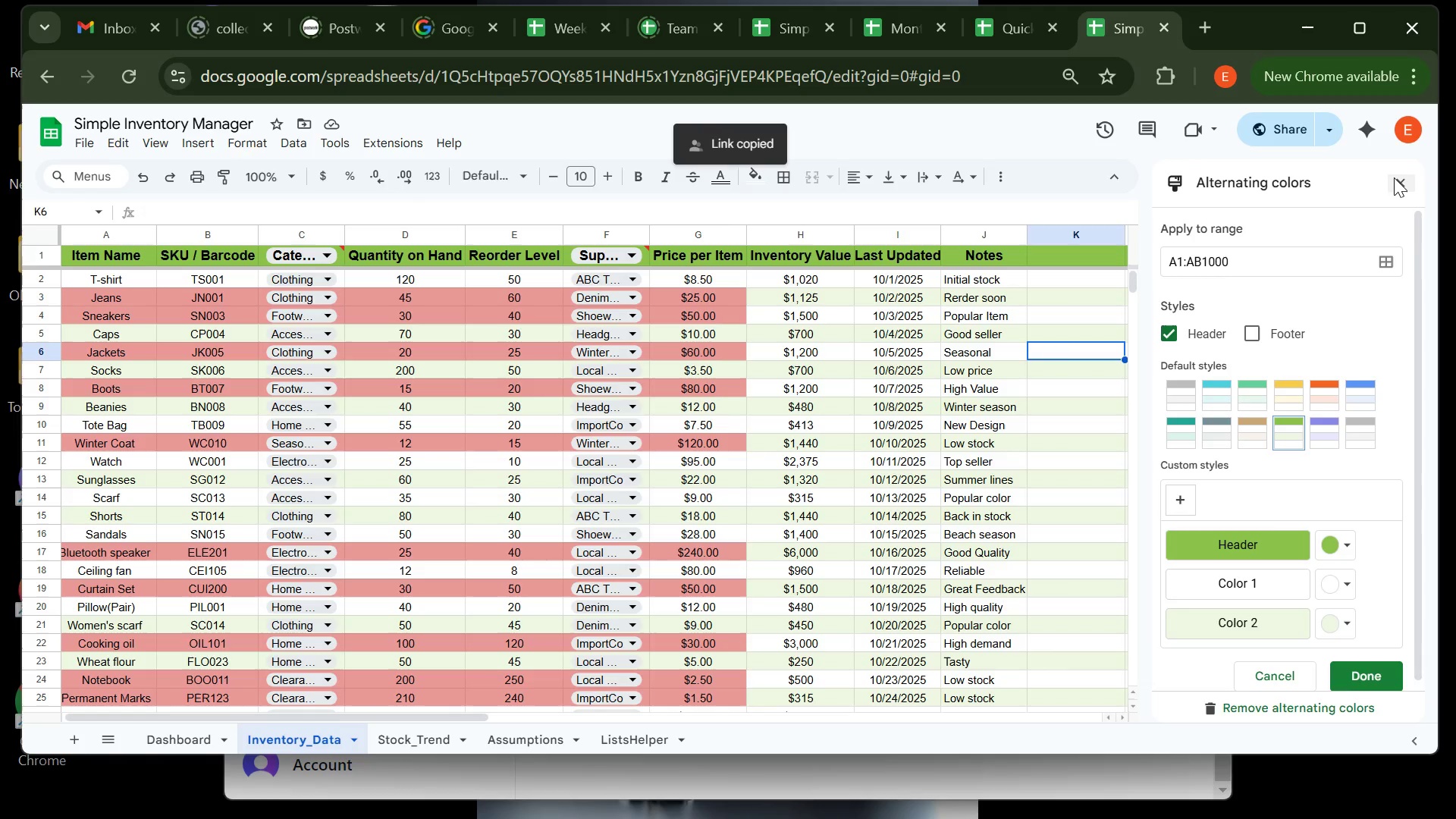 